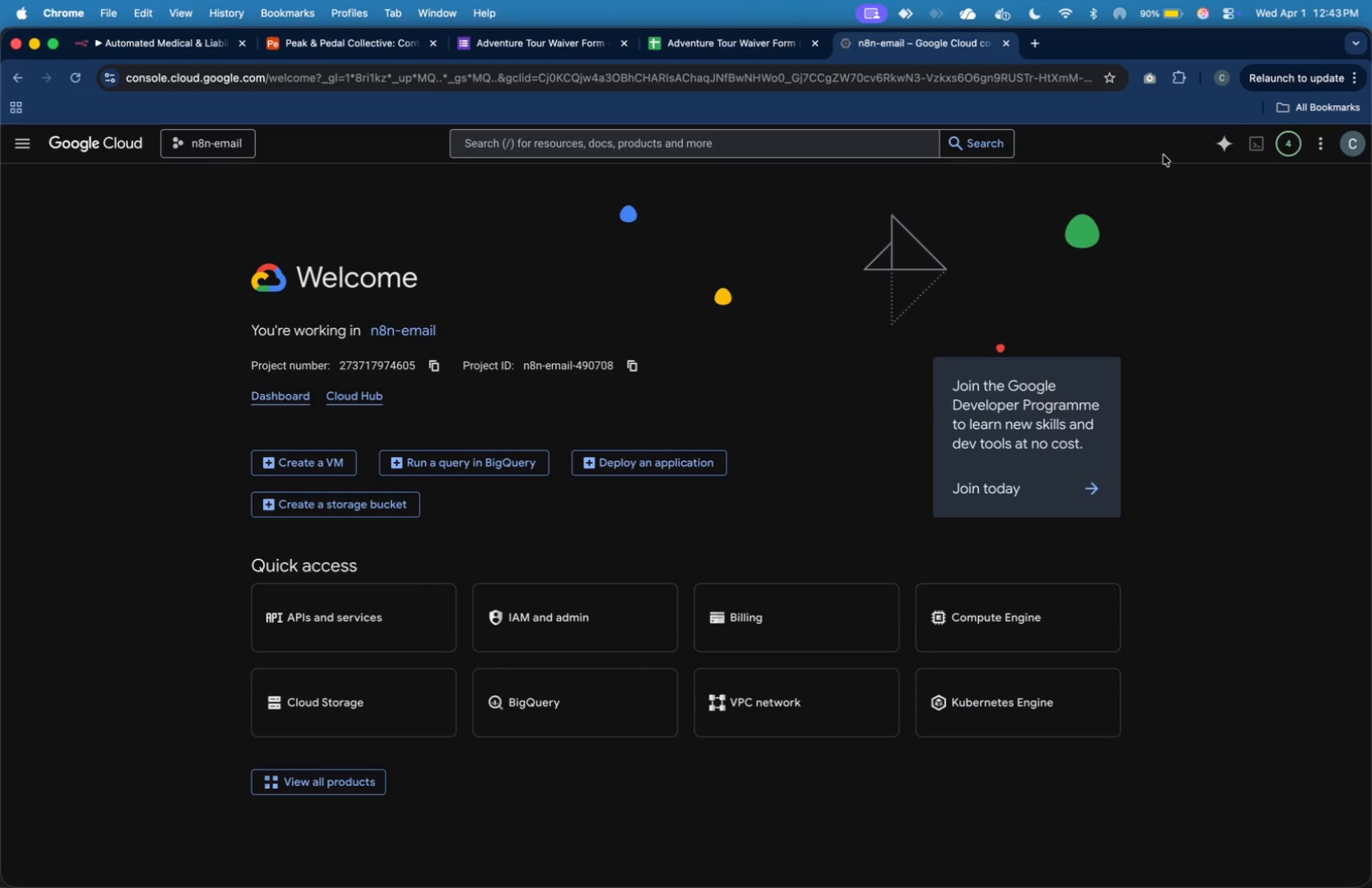 
left_click([25, 186])
 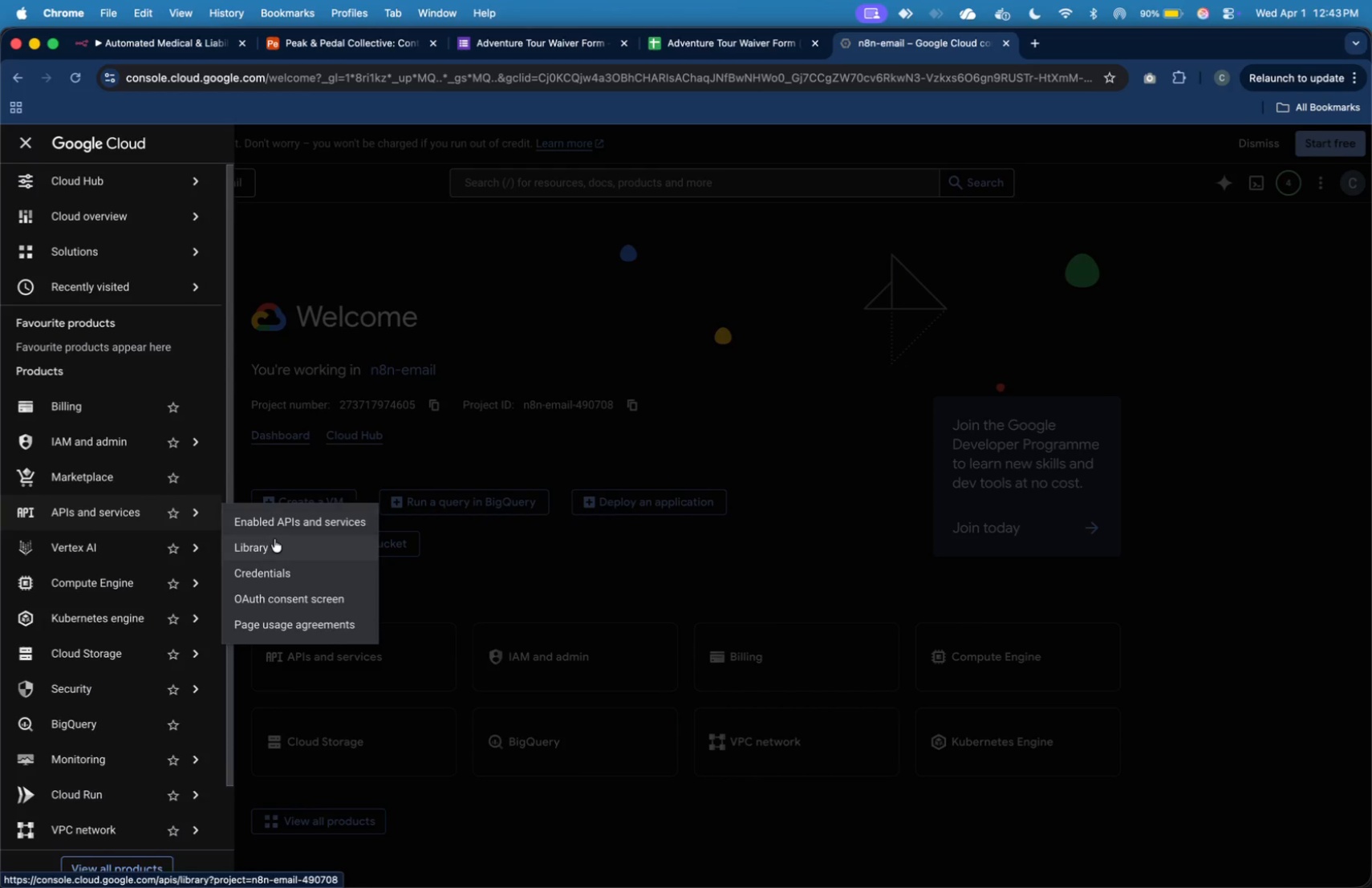 
left_click([298, 582])
 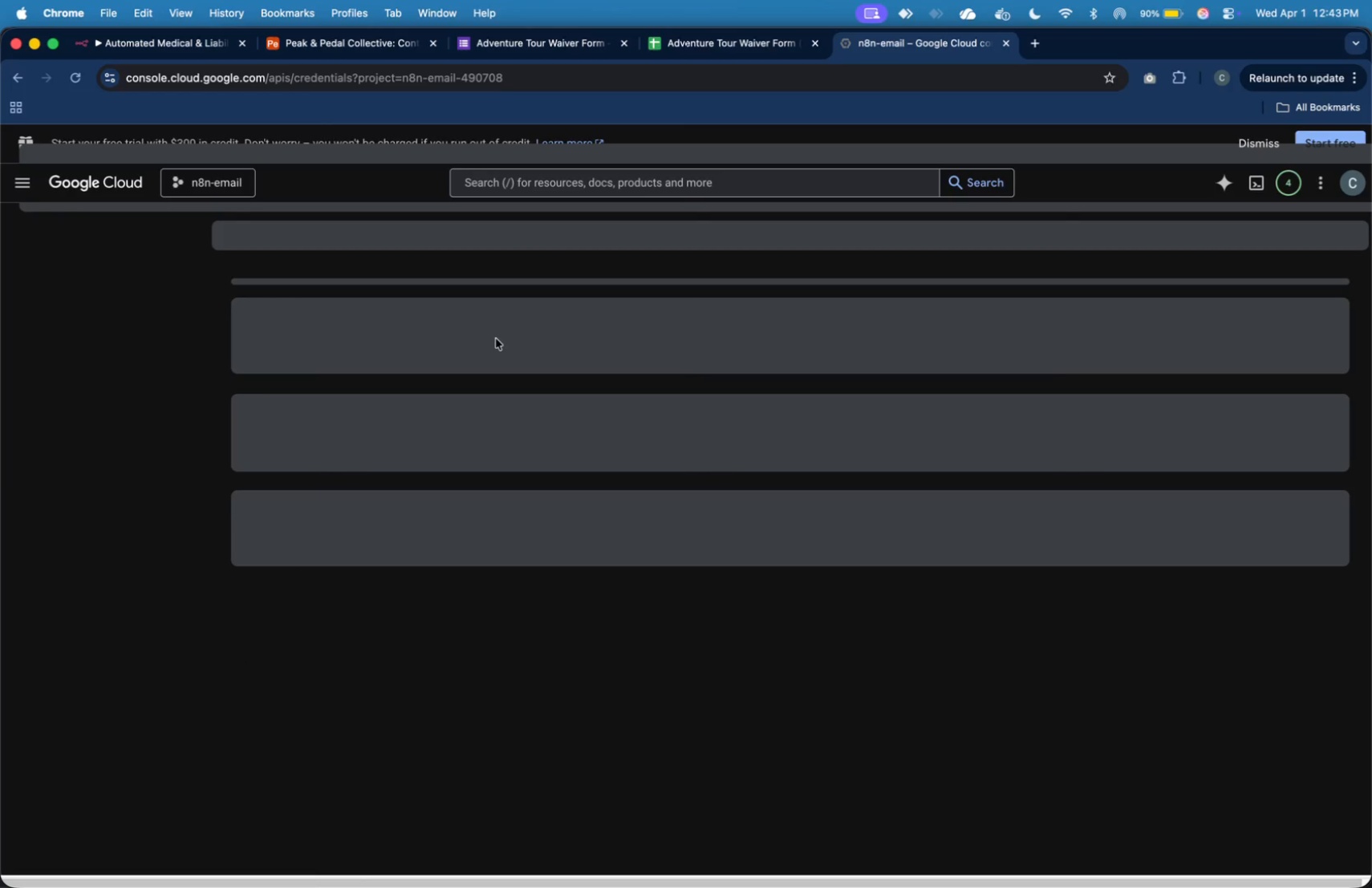 
key(Meta+Tab)